 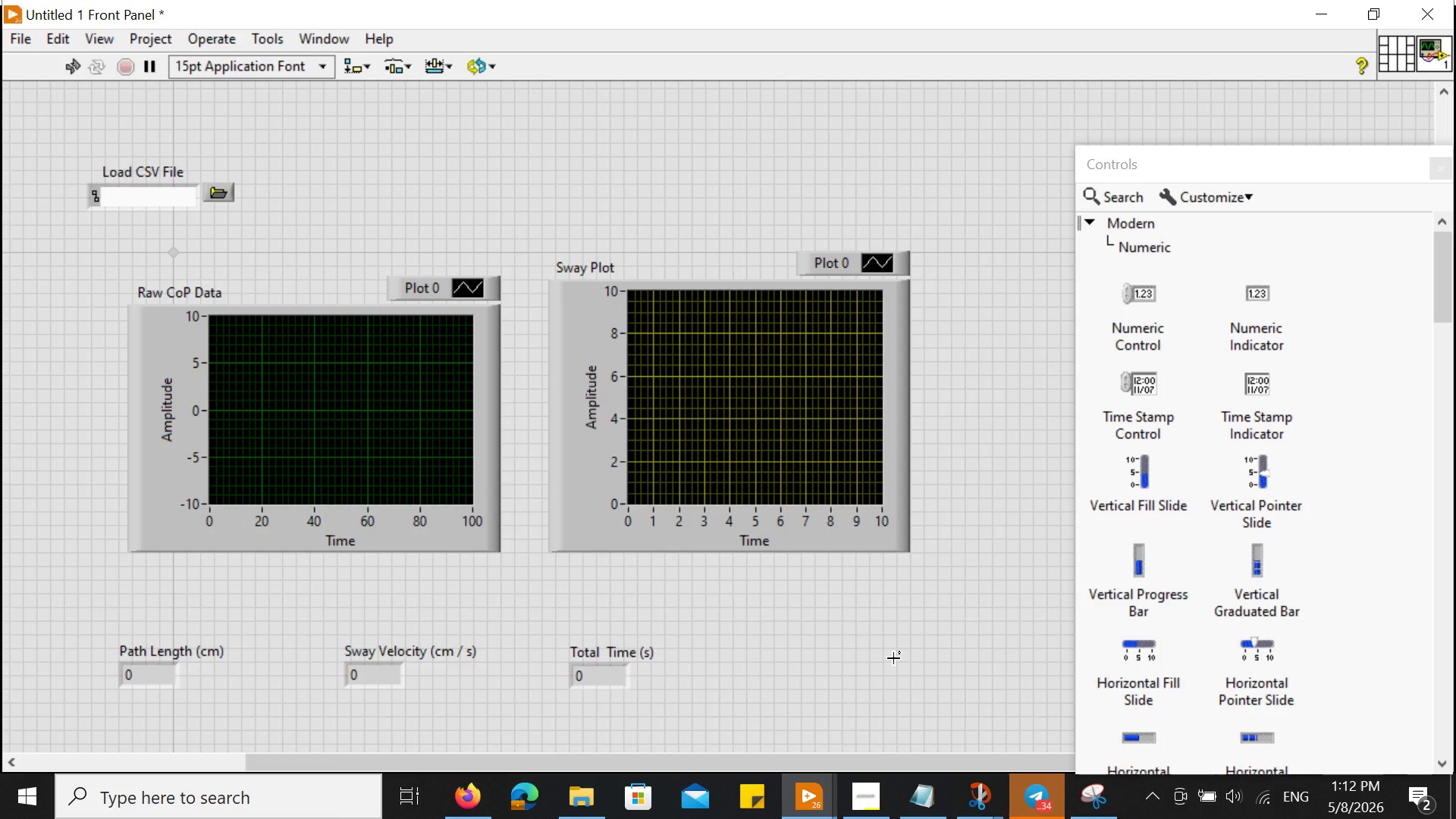 
key(Control+E)
 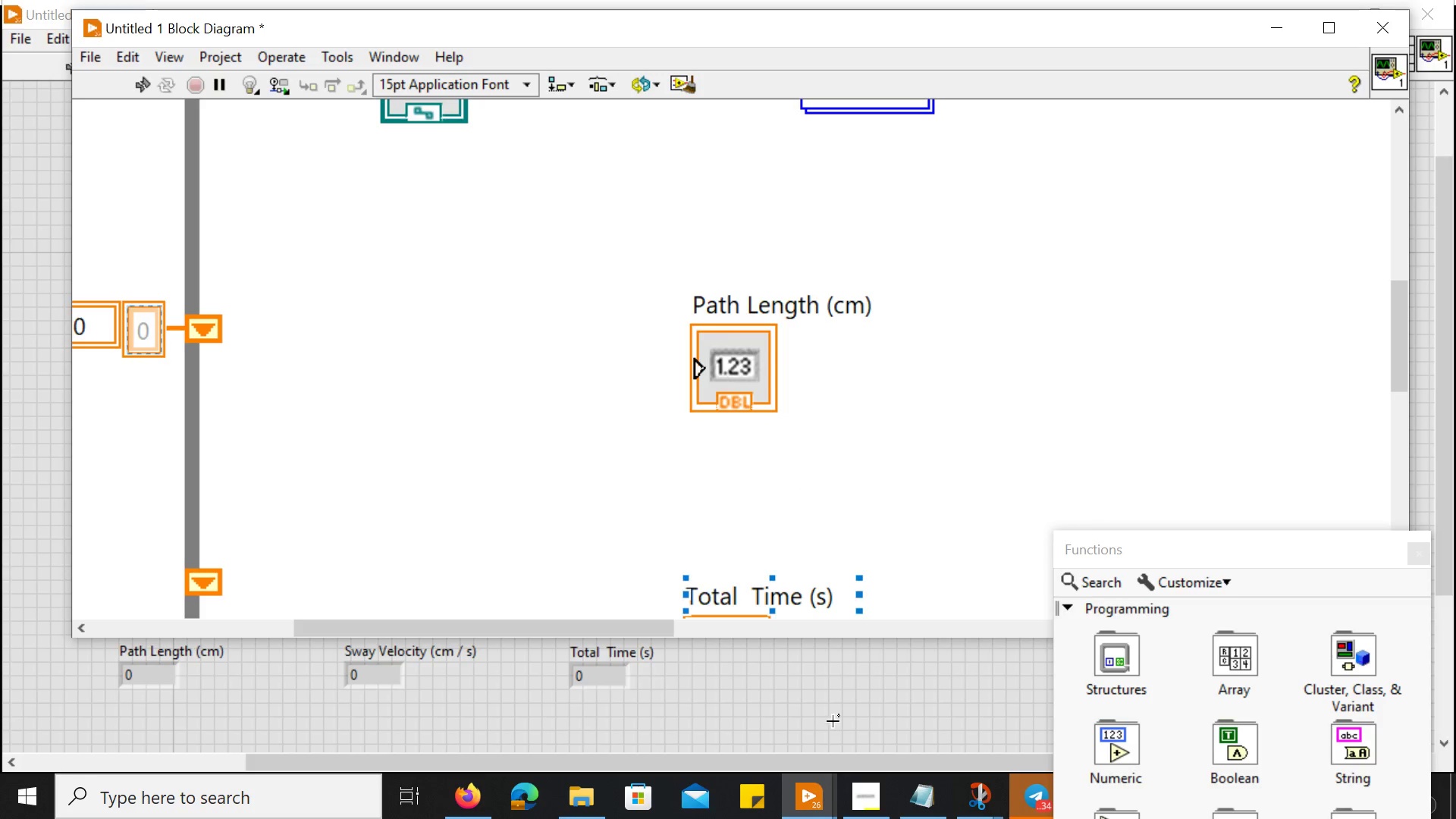 
key(Control+ControlLeft)
 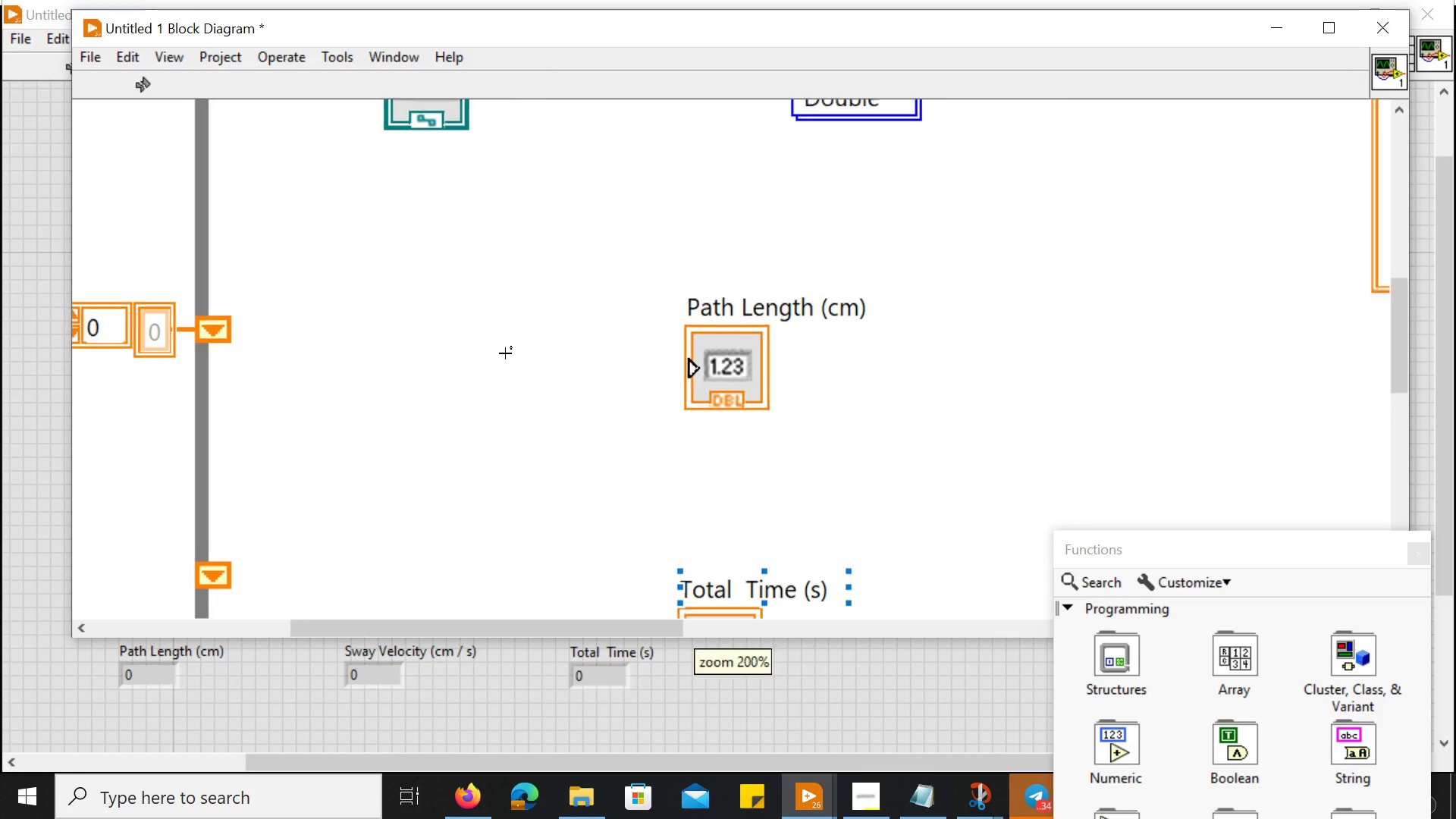 
key(Control+ControlLeft)
 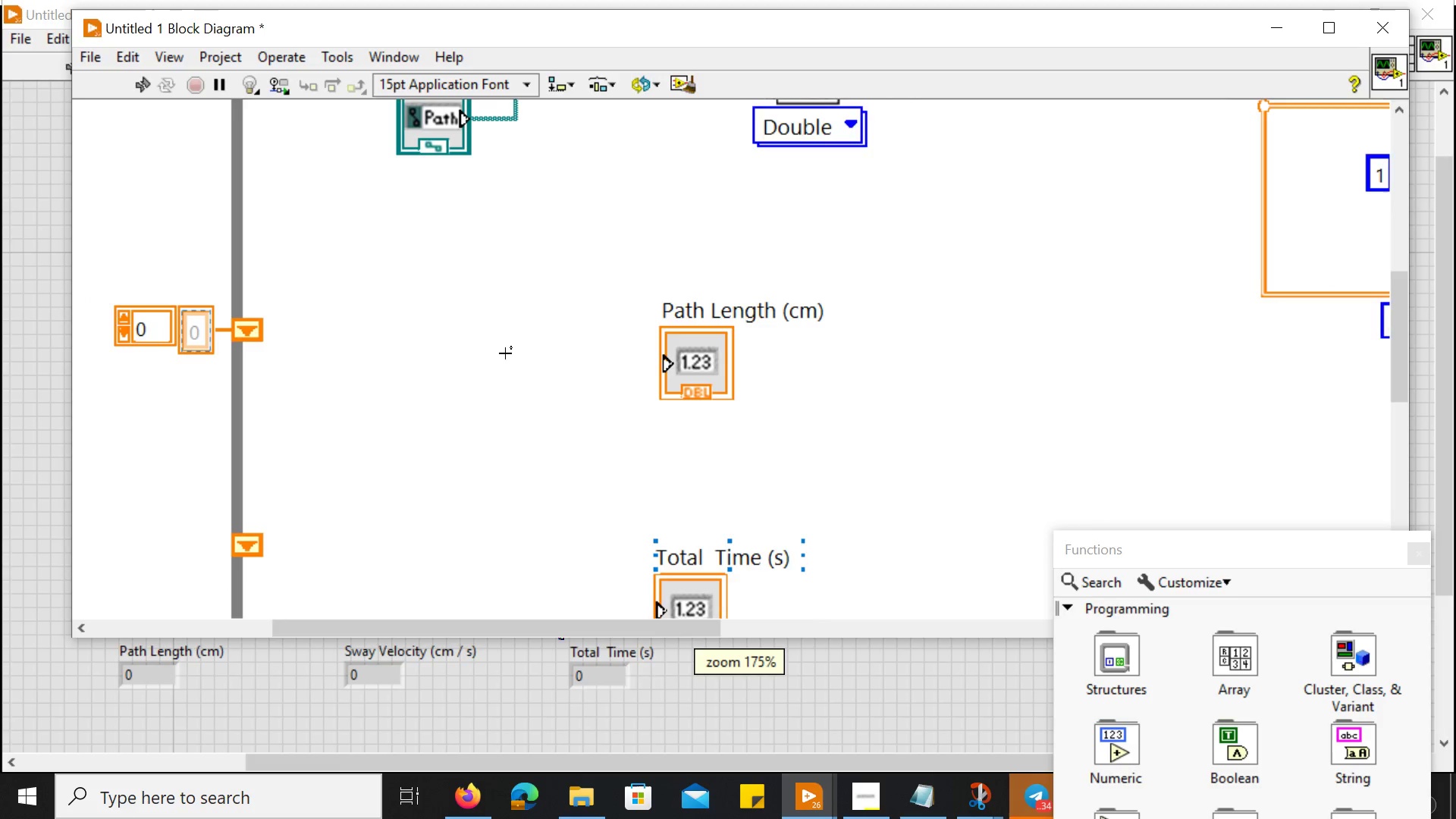 
key(Control+ControlLeft)
 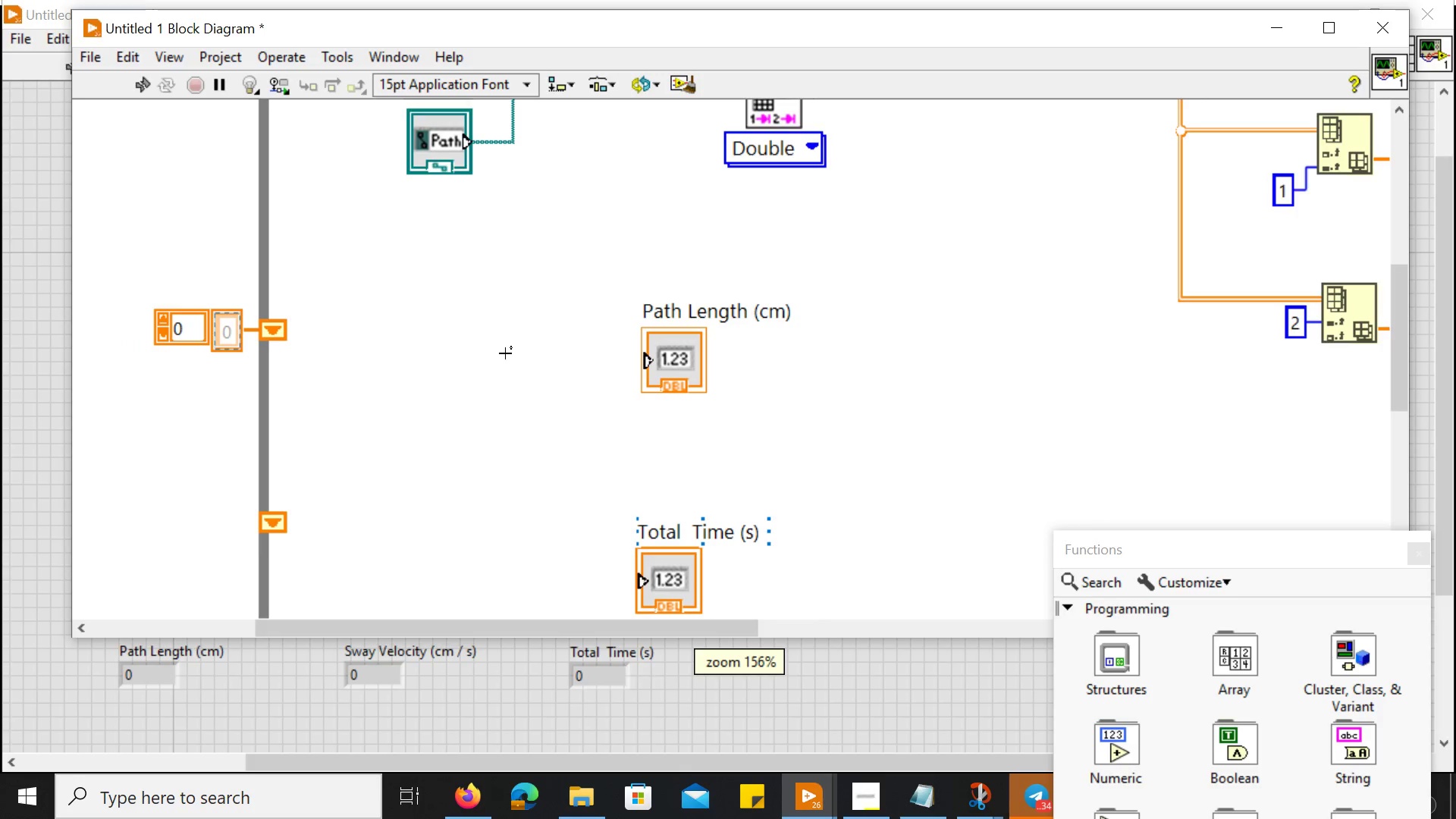 
key(Control+ControlLeft)
 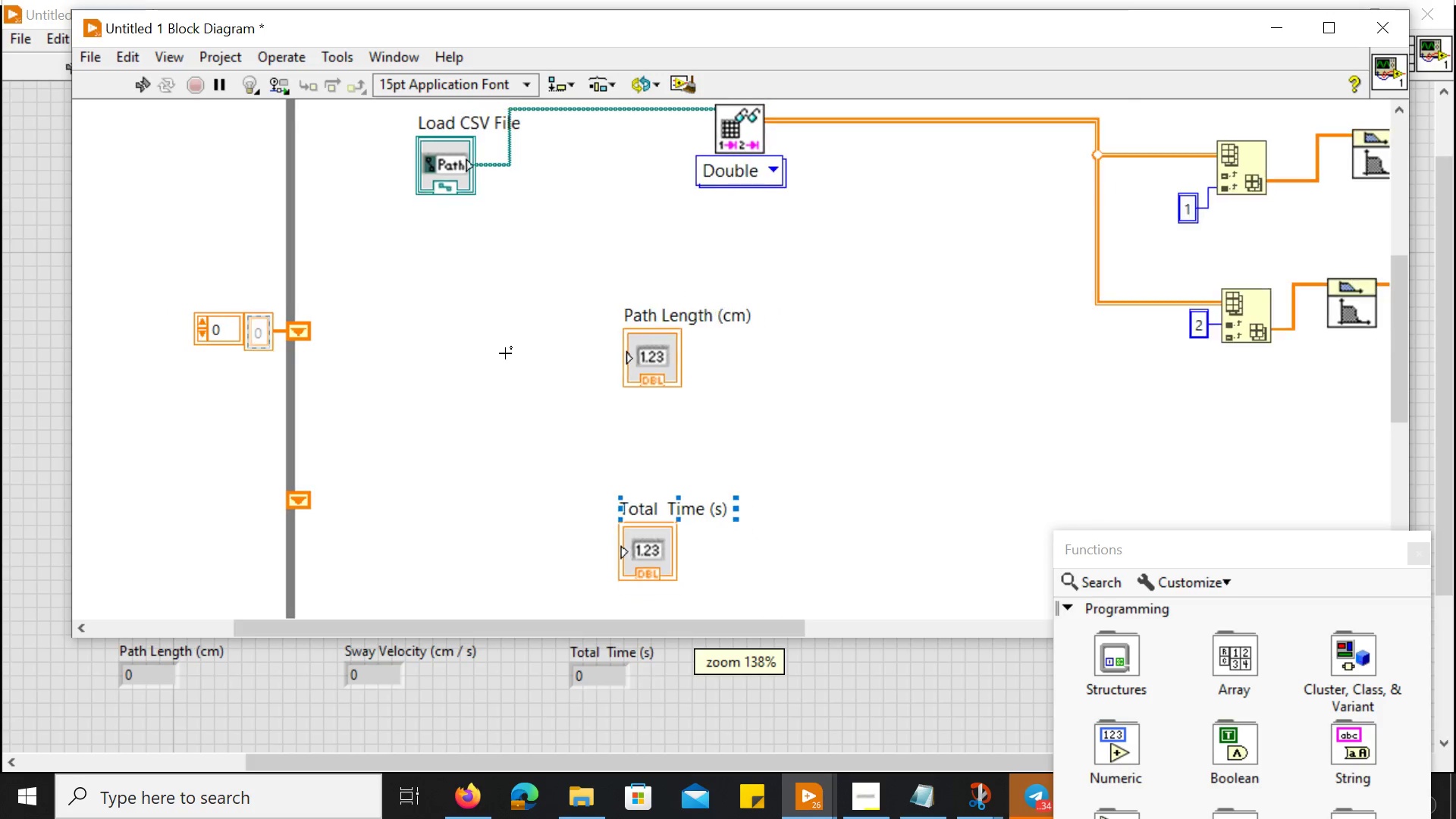 
key(Control+ControlLeft)
 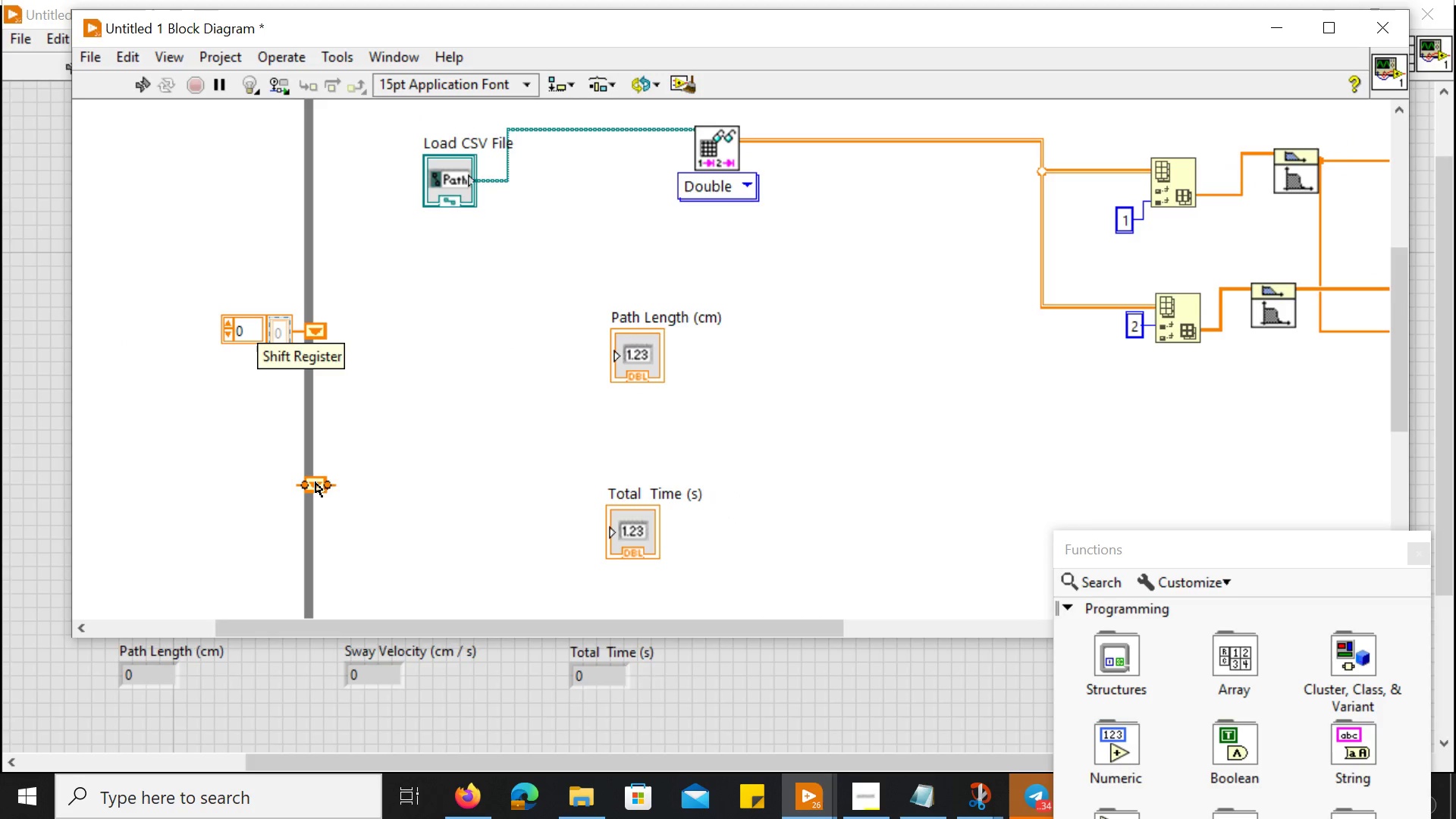 
scroll: coordinate [505, 353], scroll_direction: down, amount: 12.0
 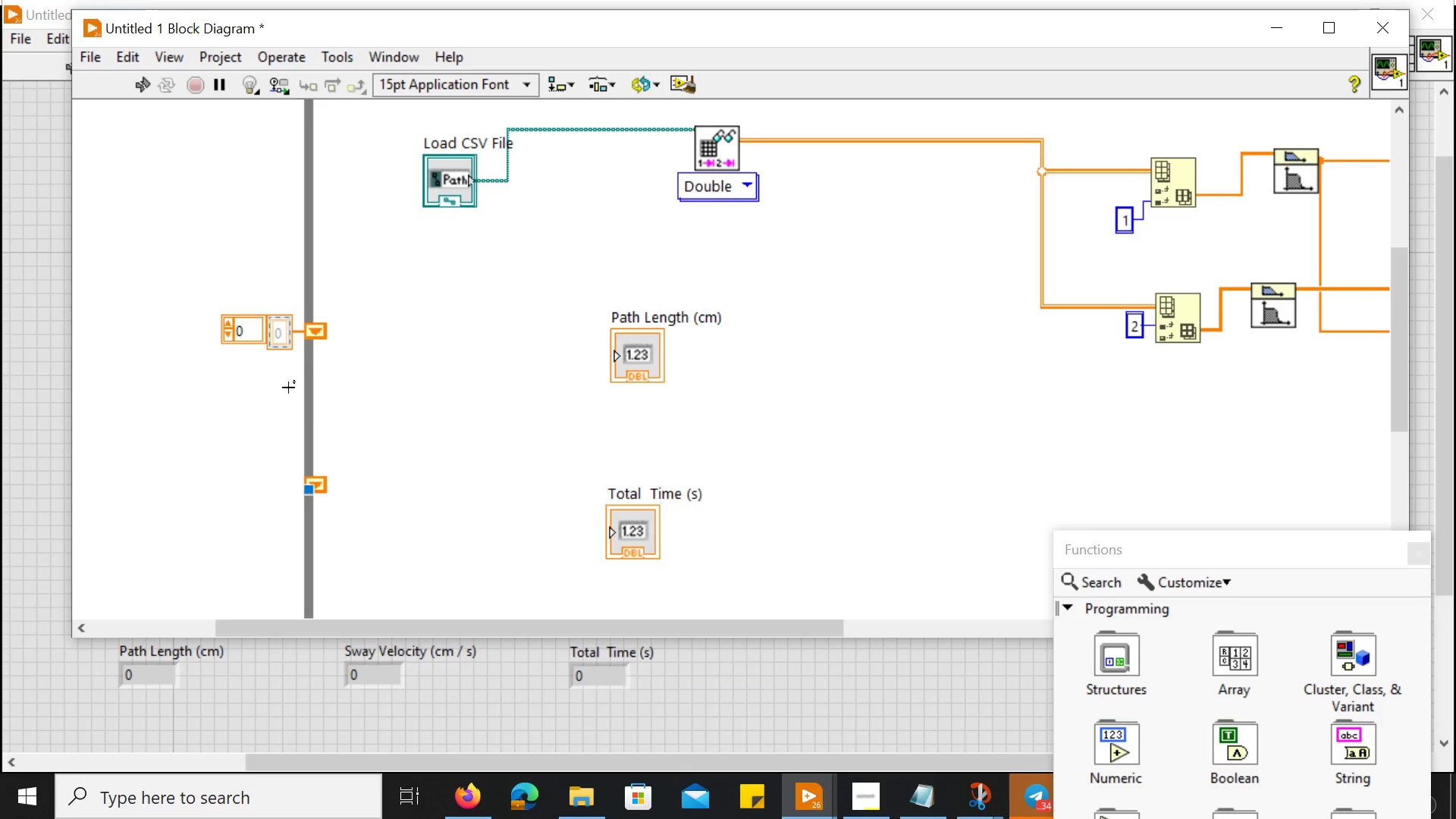 
right_click([315, 482])
 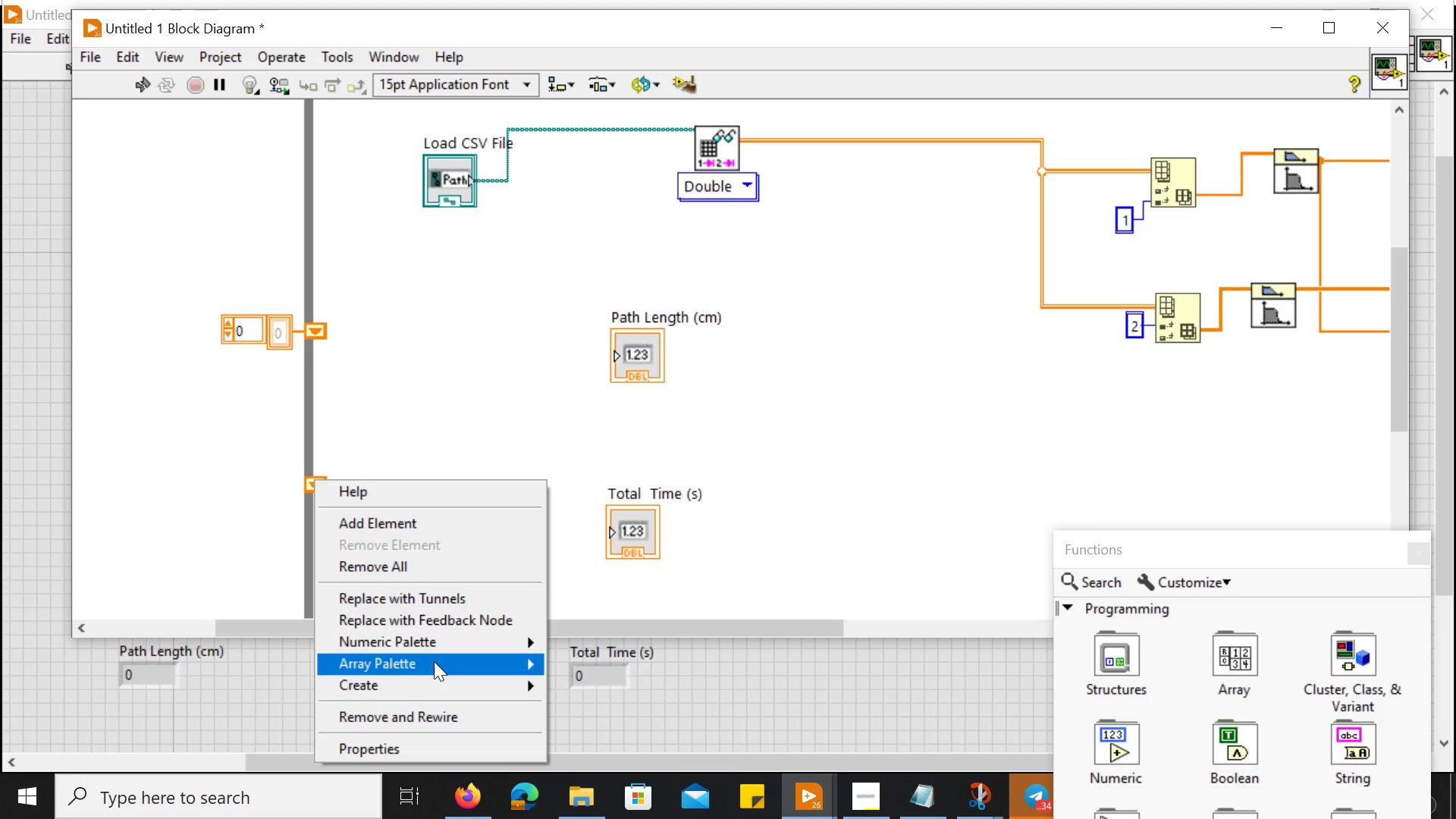 
mouse_move([468, 680])
 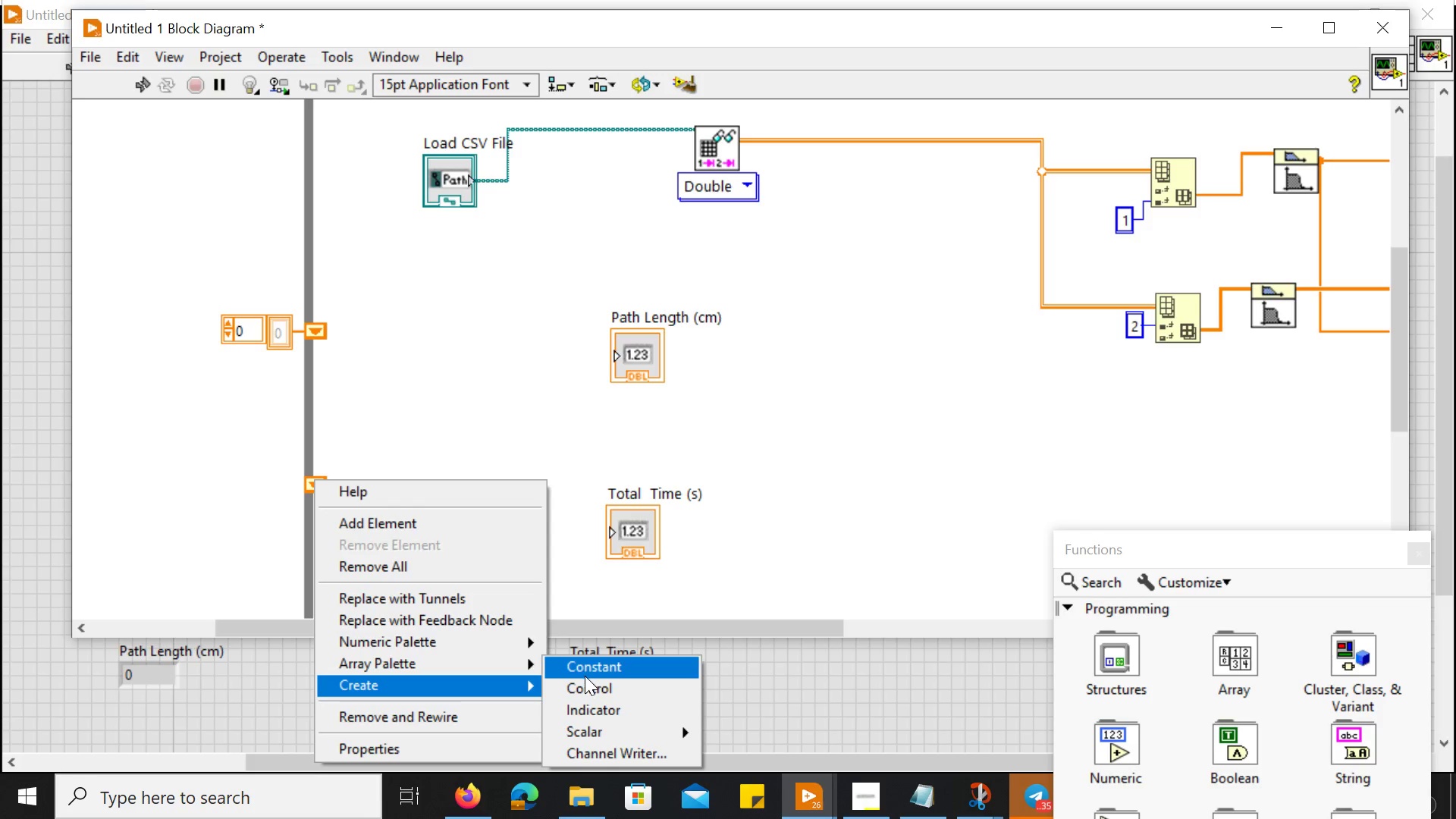 
left_click([585, 676])